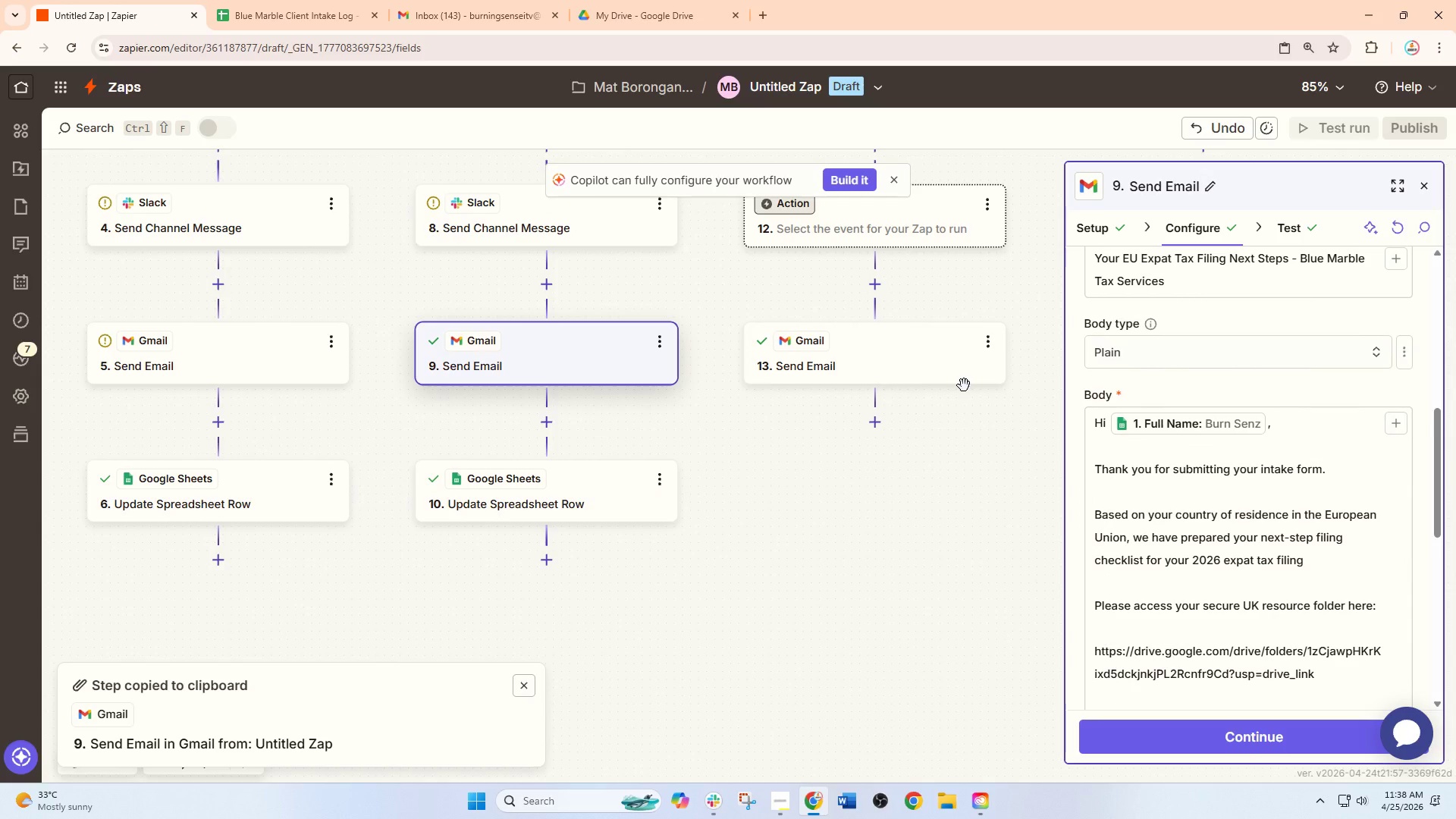 
left_click([883, 356])
 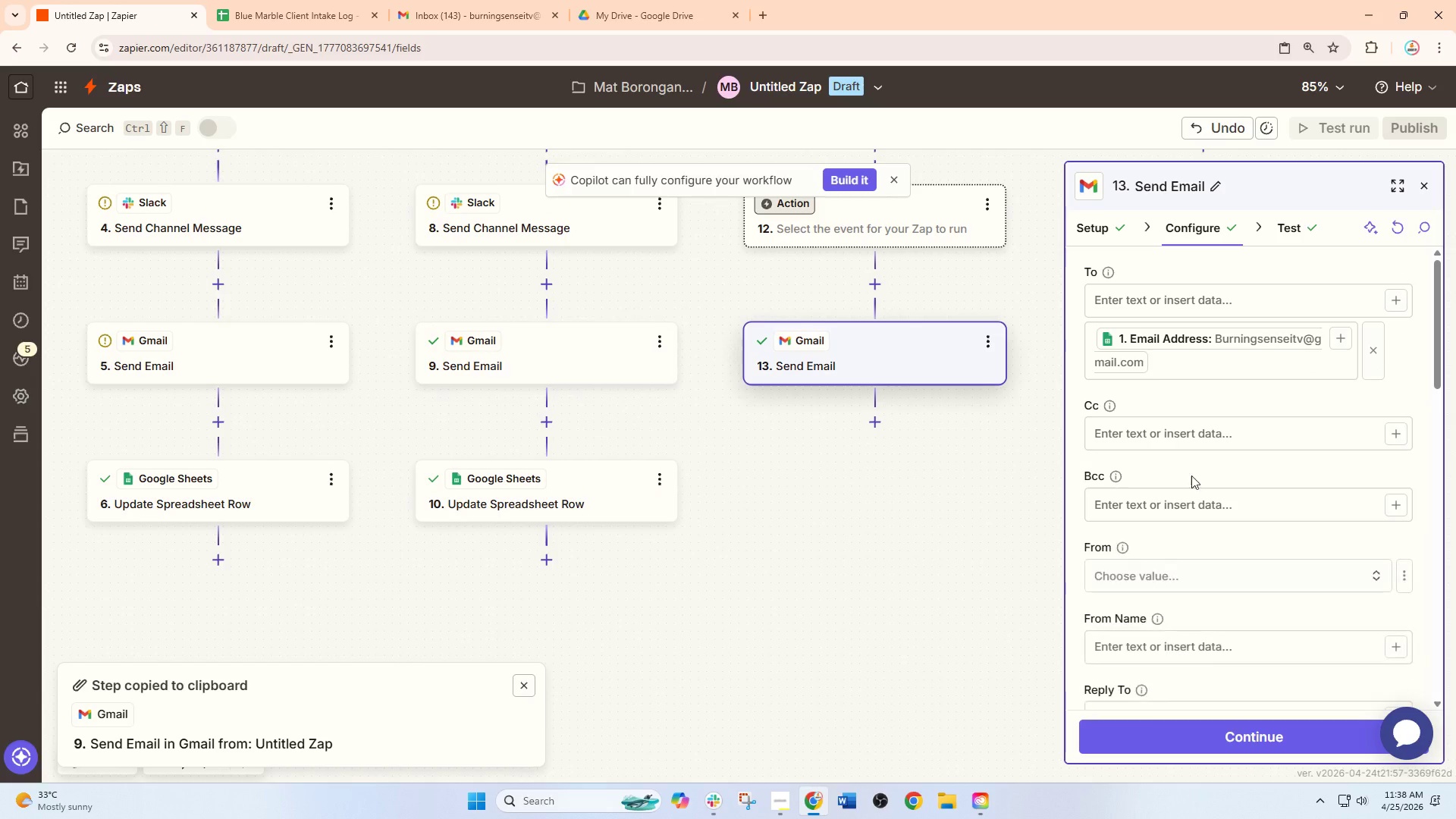 
scroll: coordinate [1210, 523], scroll_direction: down, amount: 8.0
 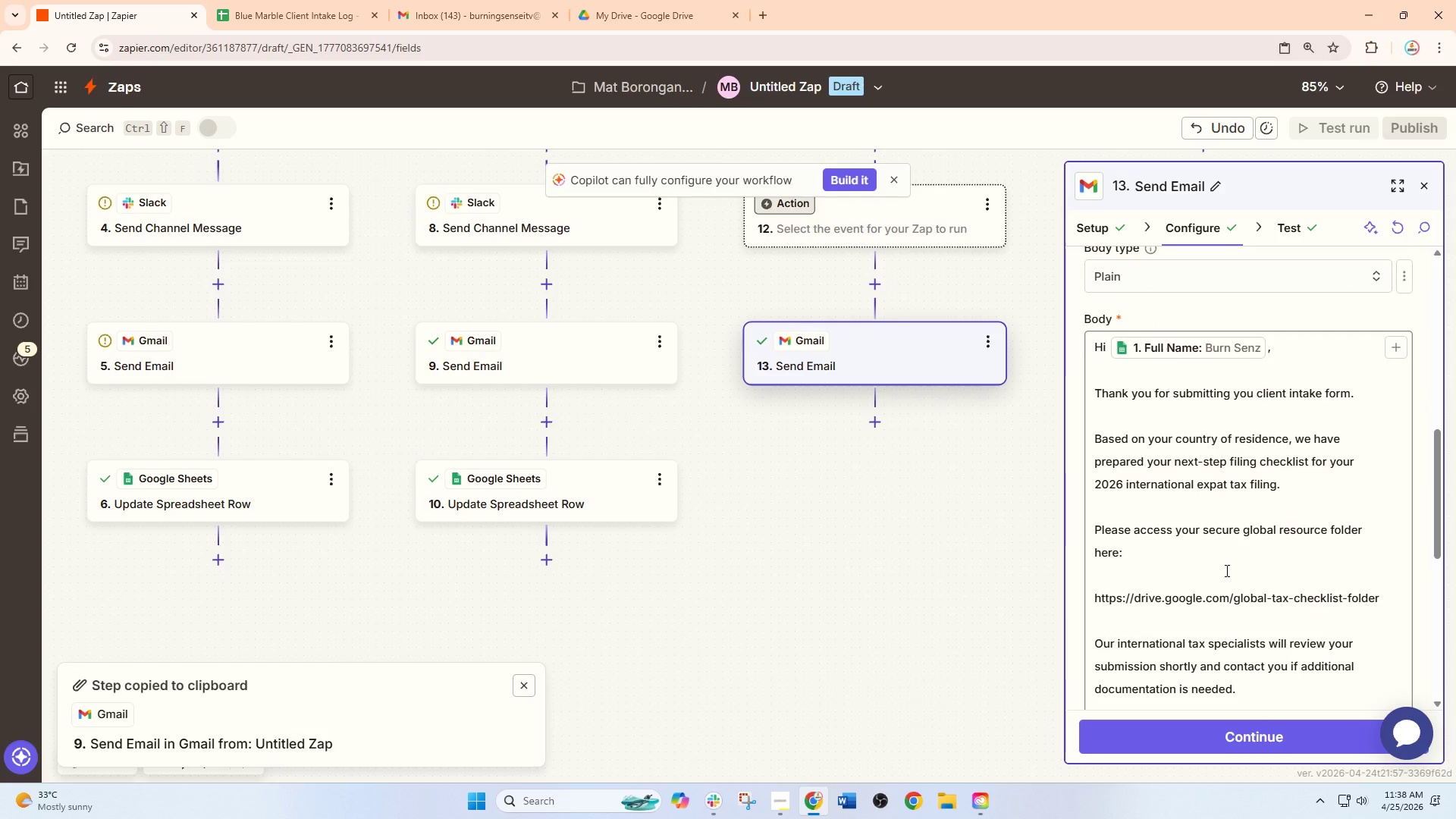 
wait(6.3)
 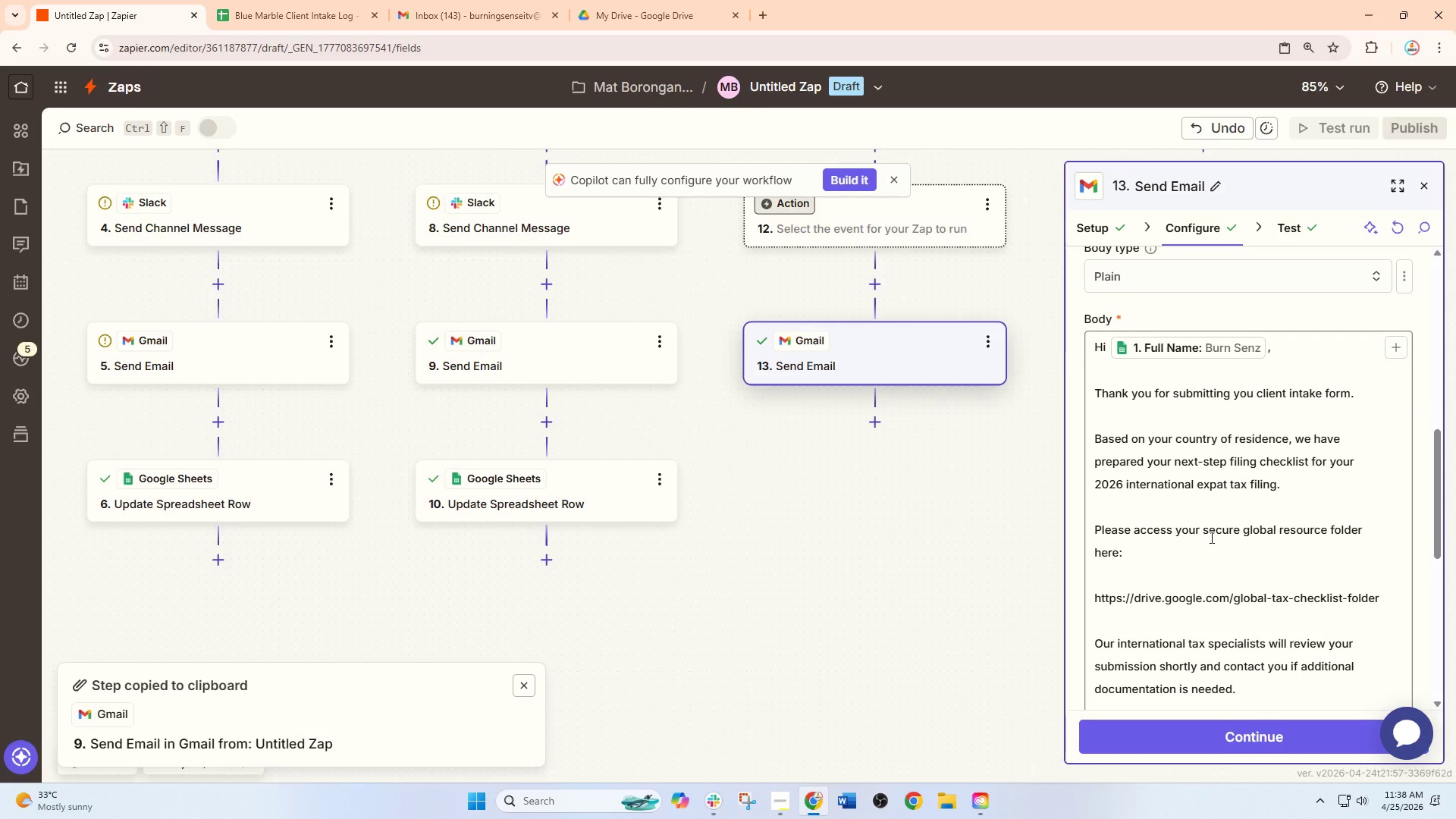 
scroll: coordinate [1225, 570], scroll_direction: down, amount: 3.0
 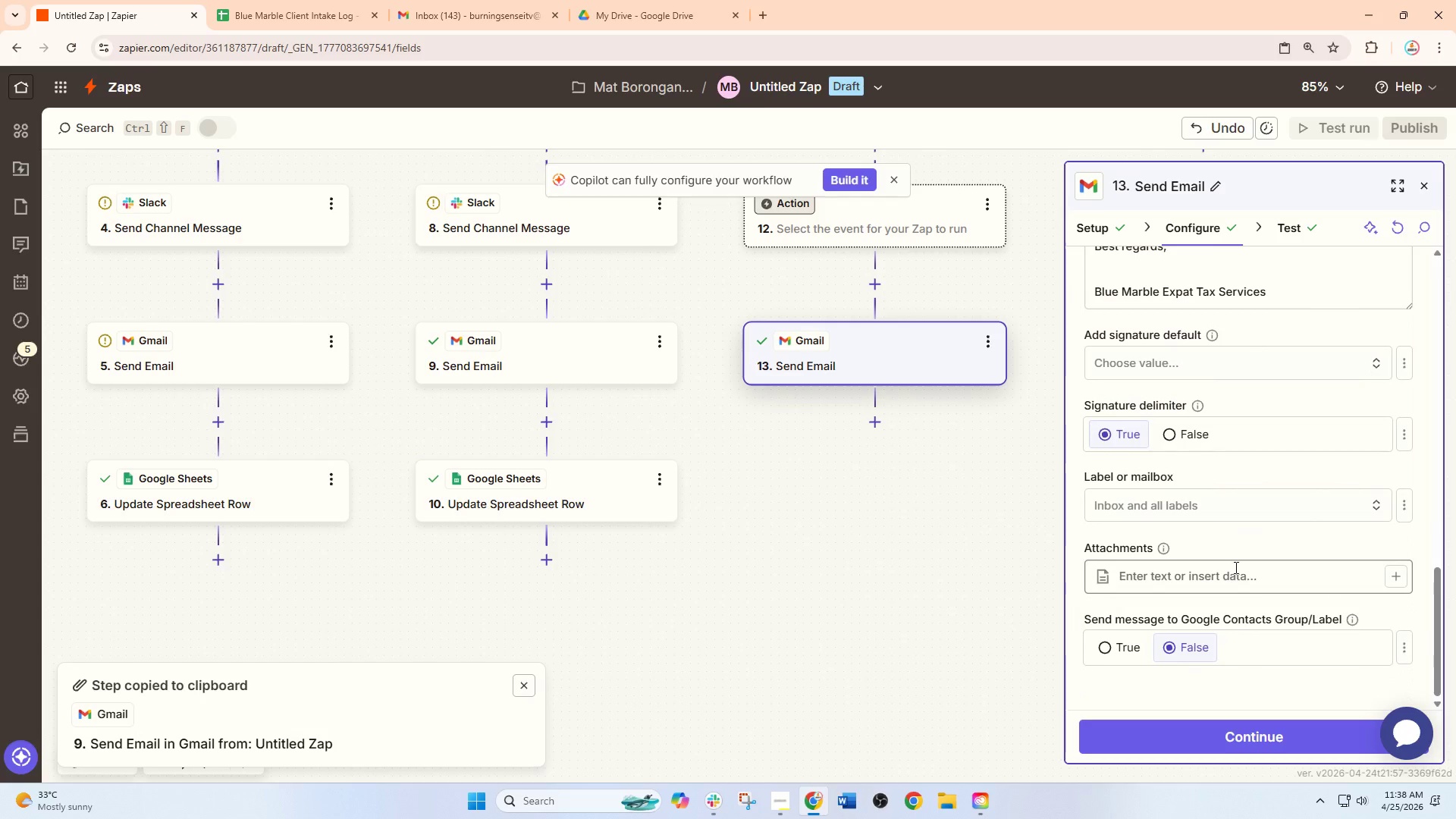 
wait(5.97)
 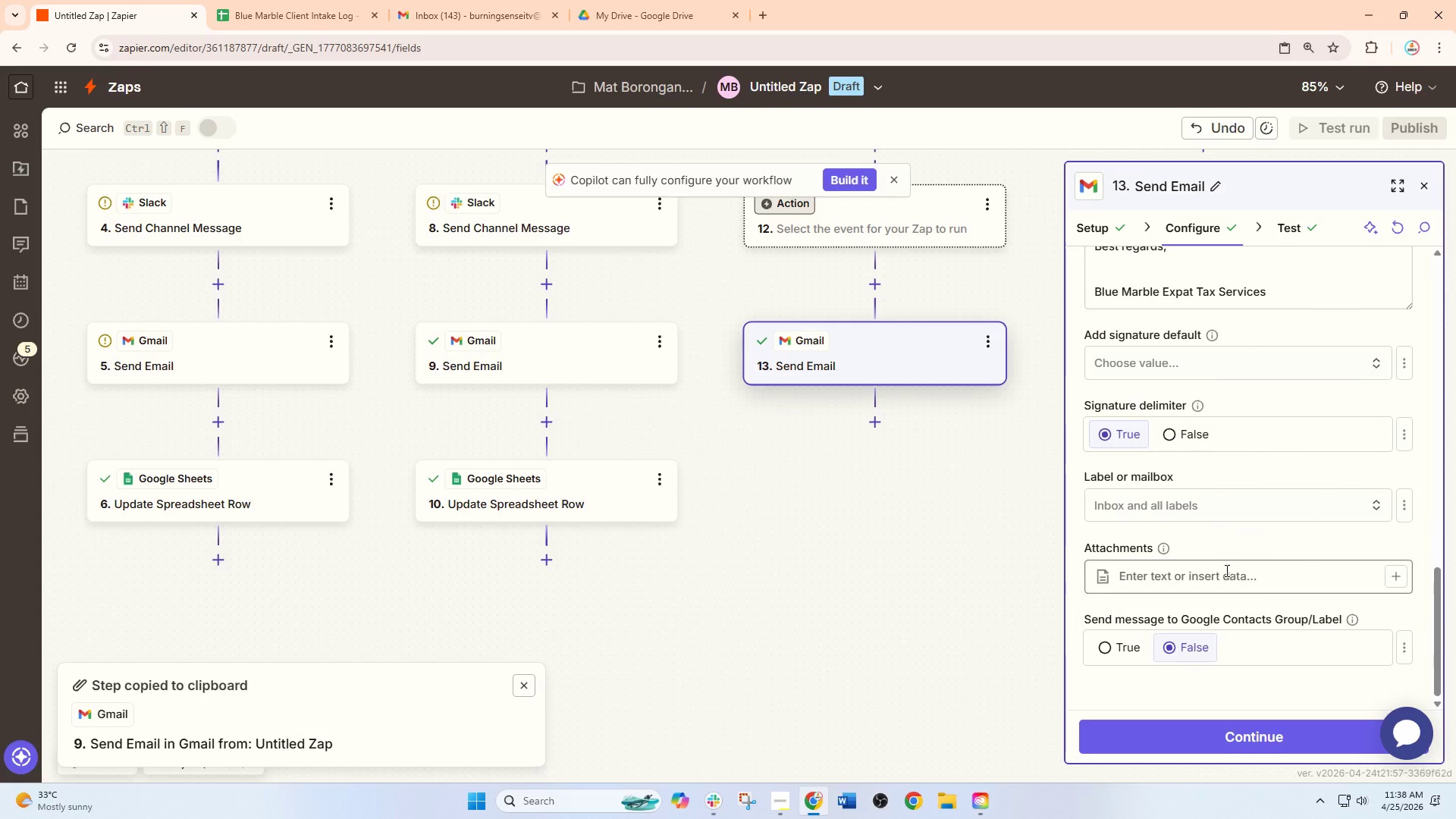 
left_click([777, 532])
 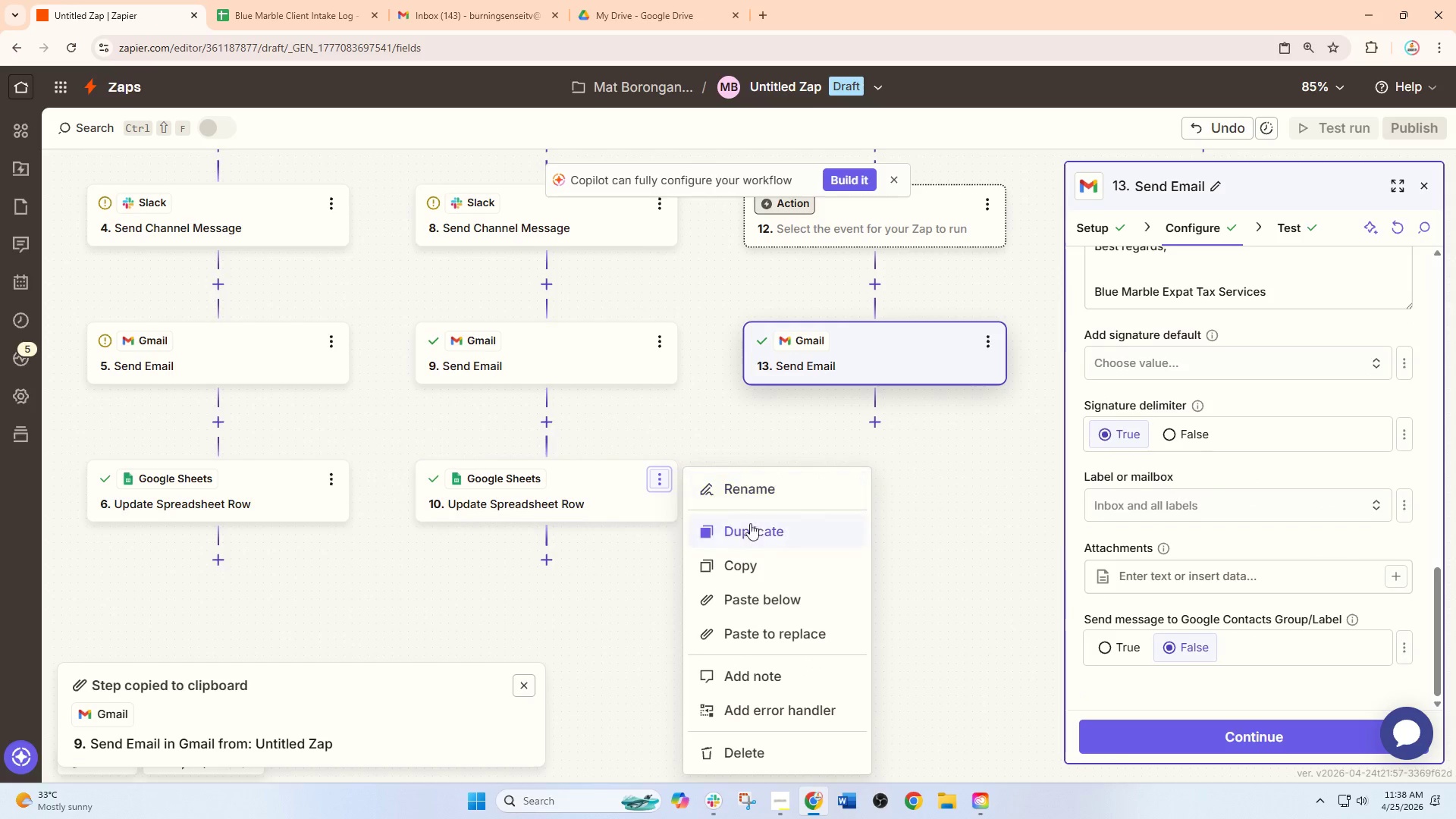 
left_click([752, 571])
 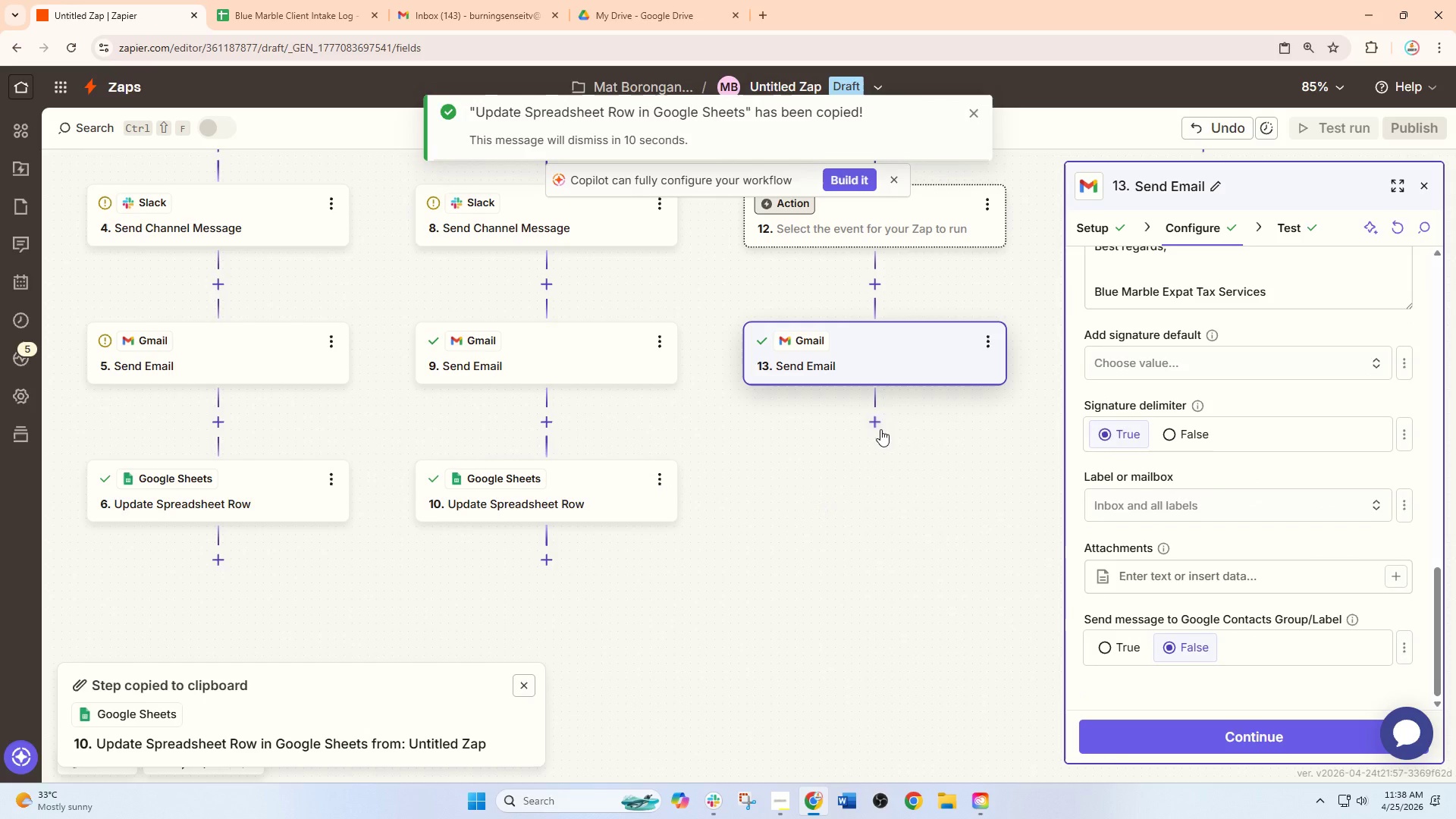 
left_click([880, 429])
 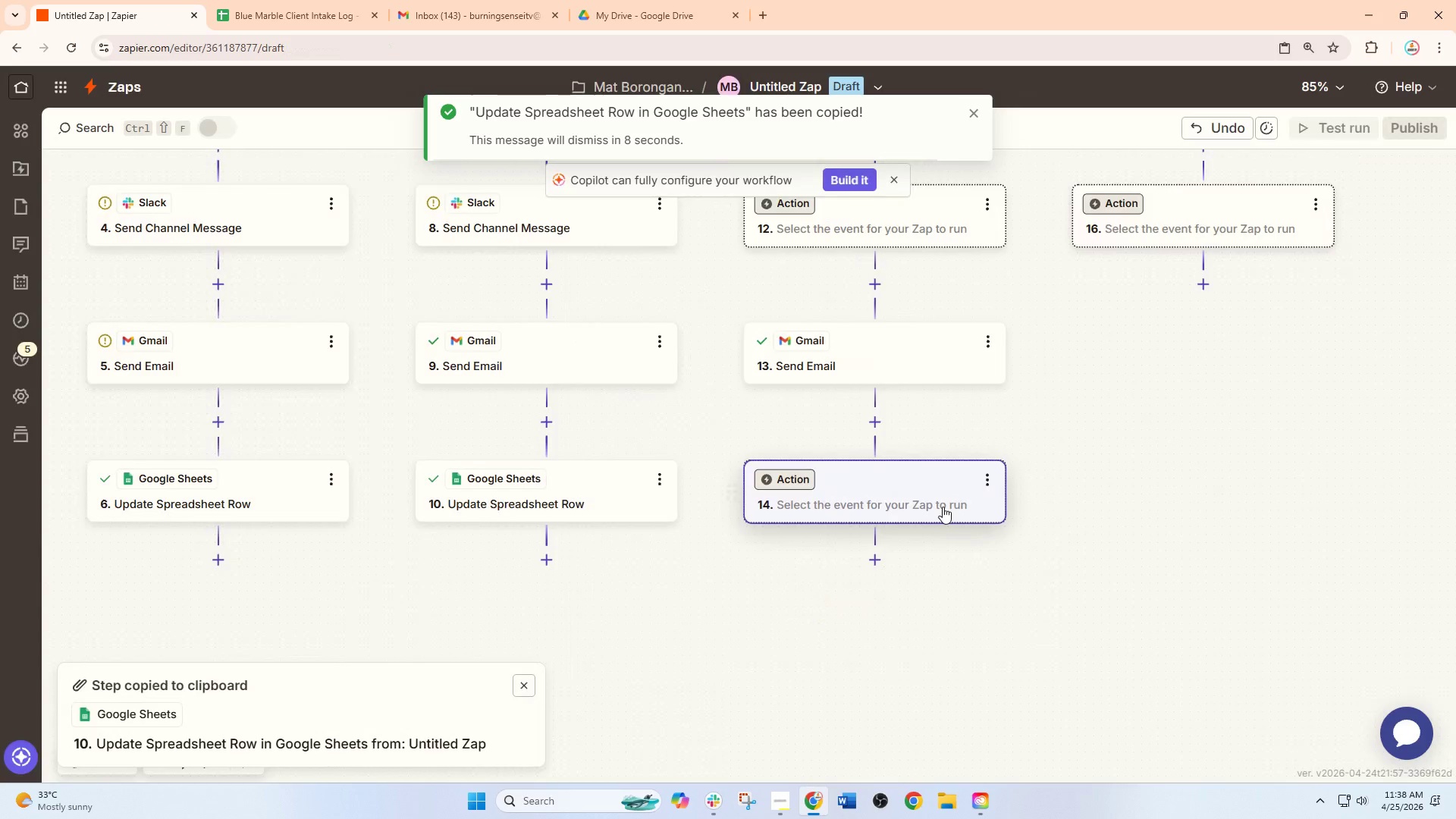 
left_click([996, 474])
 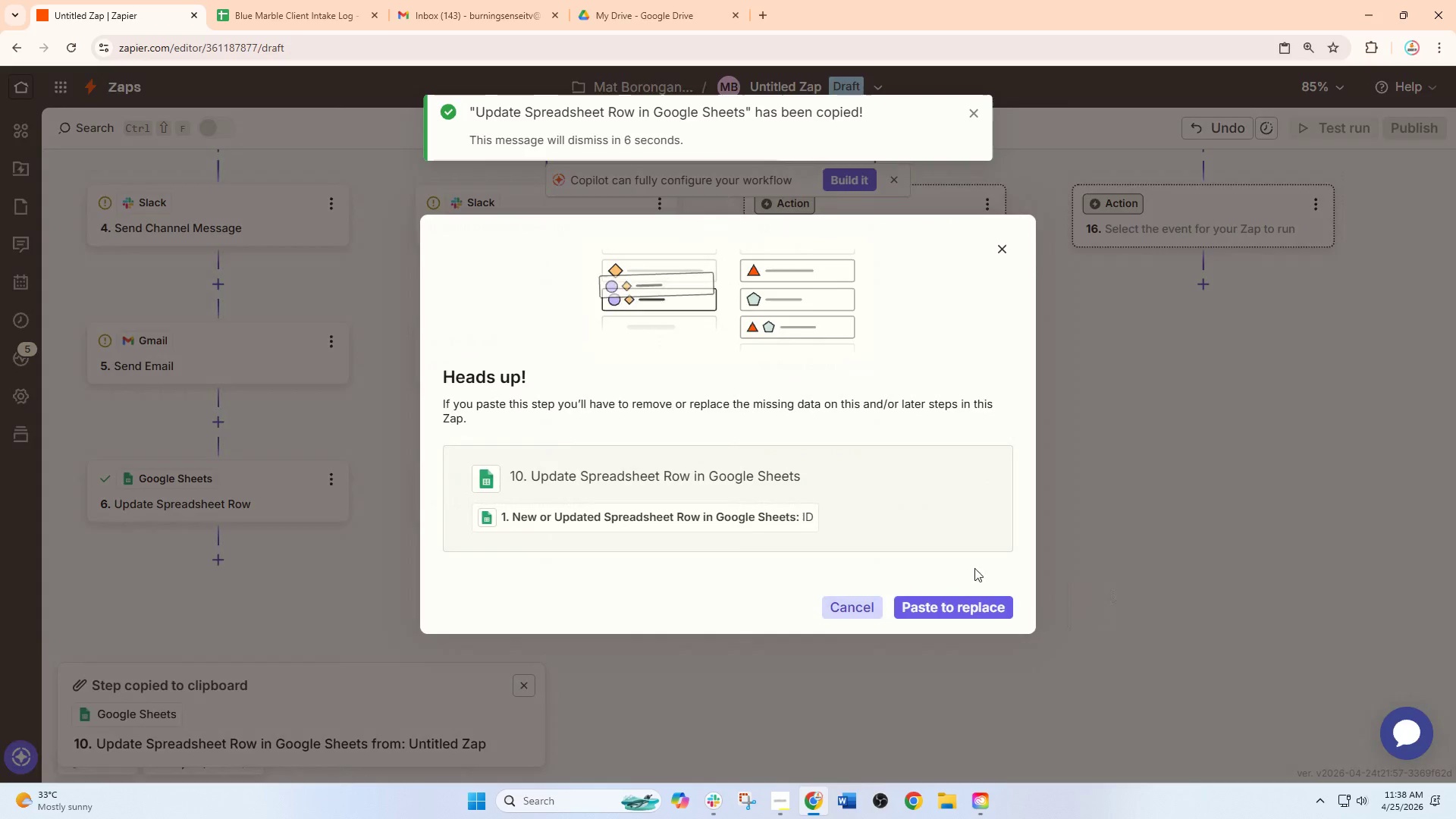 
double_click([948, 604])
 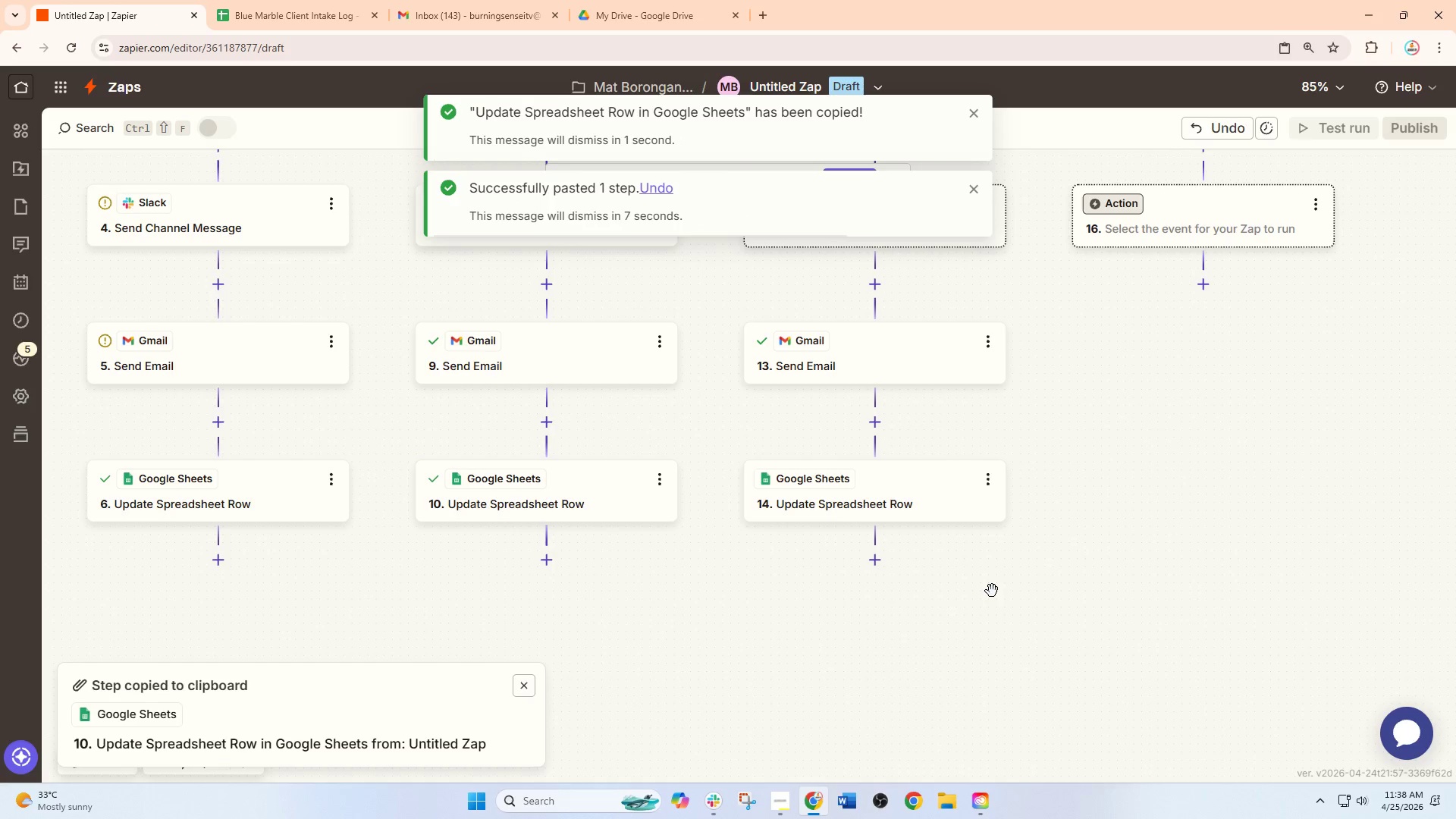 
wait(9.95)
 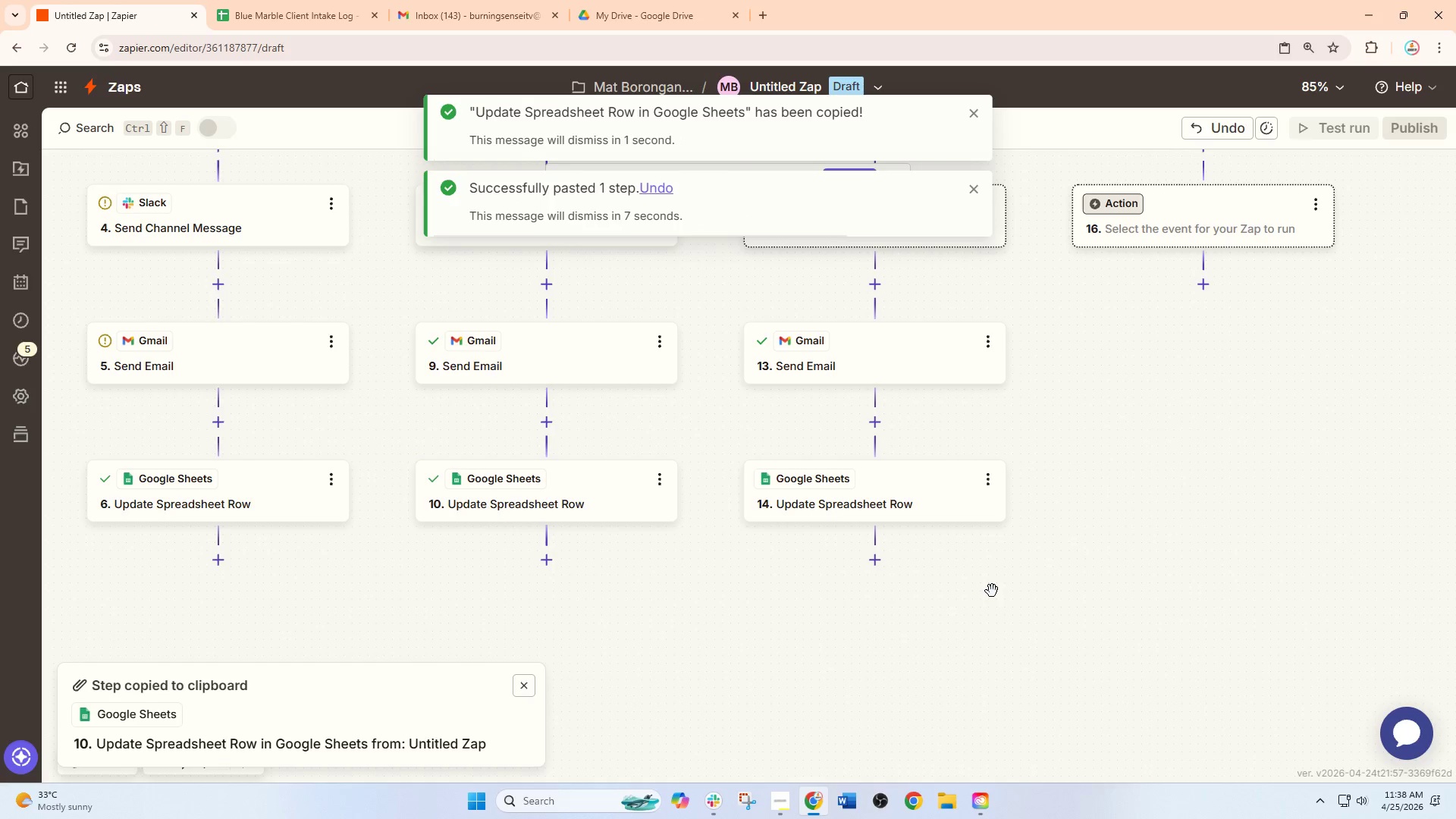 
left_click([648, 0])
 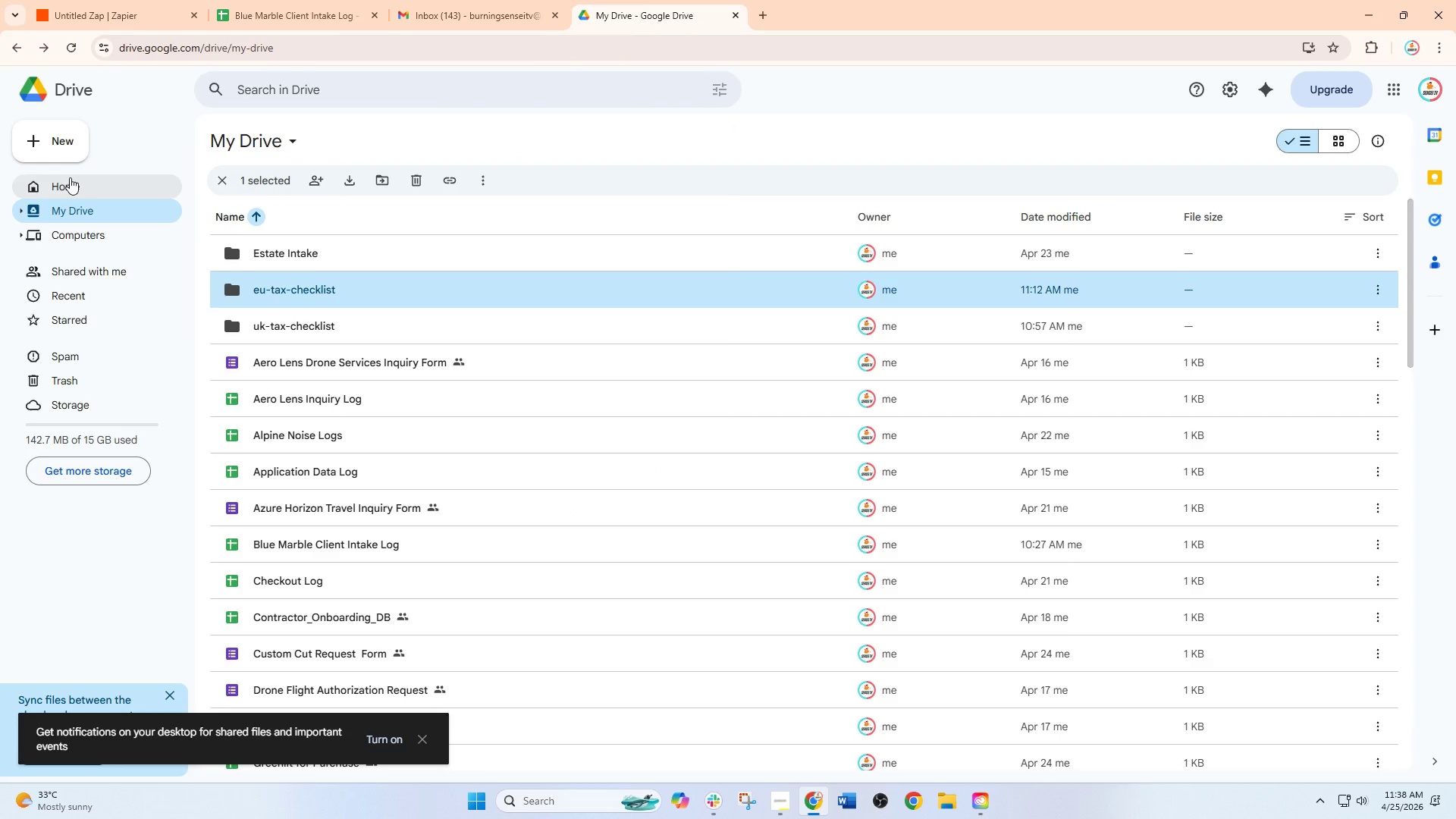 
left_click([63, 140])
 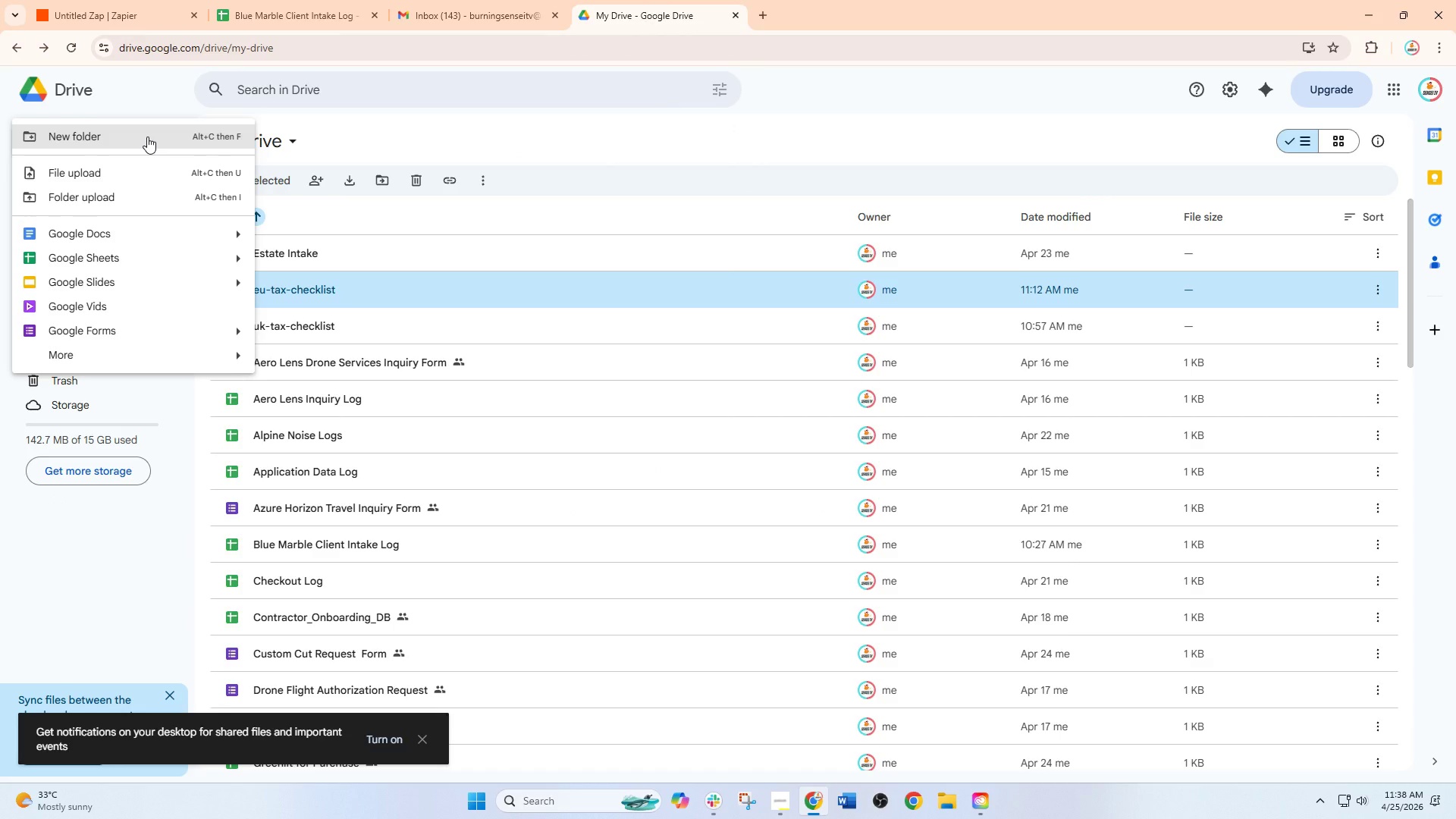 
left_click([148, 136])
 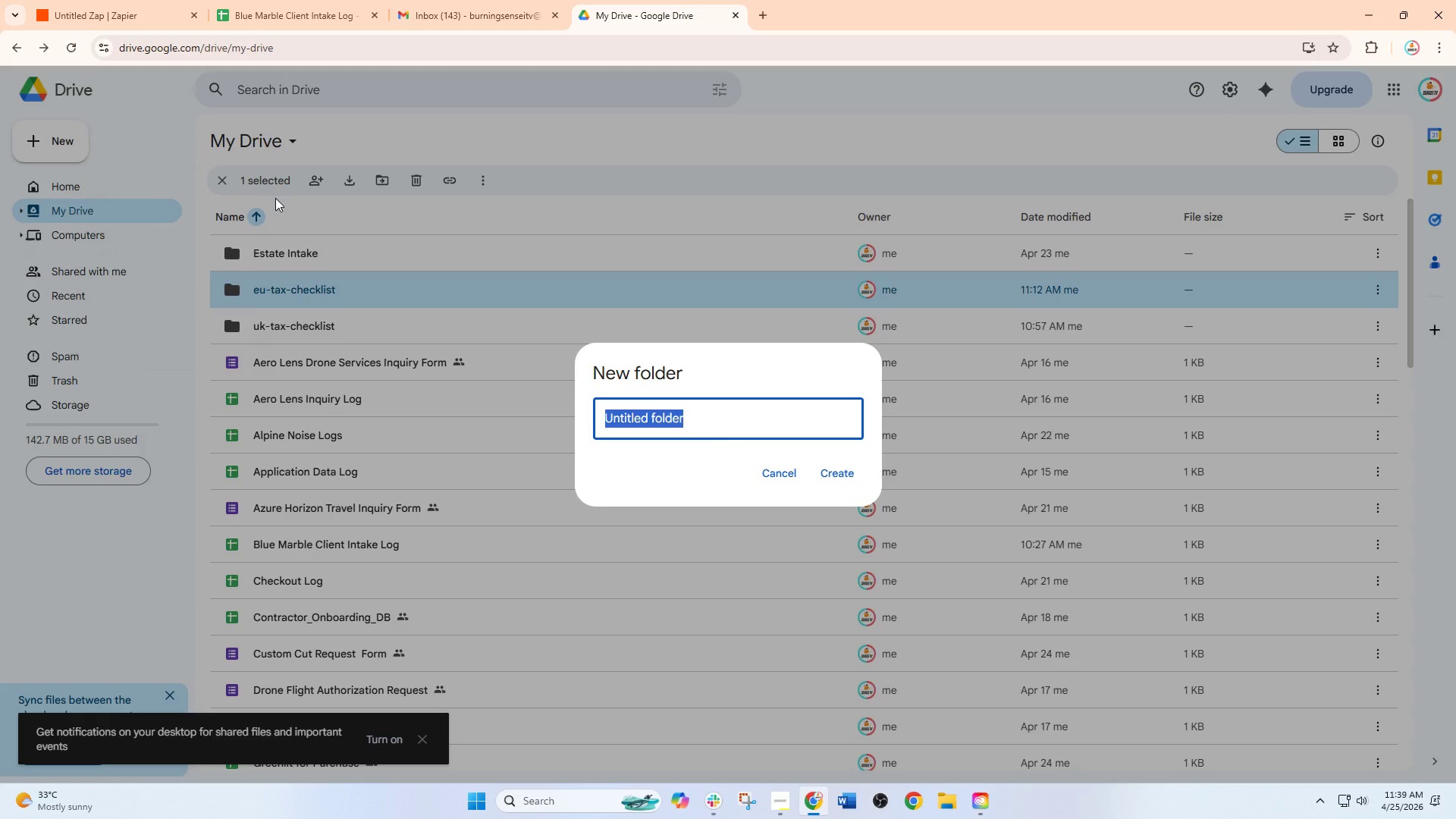 
type(glonba)
key(Backspace)
key(Backspace)
type(al-eu-tax)
 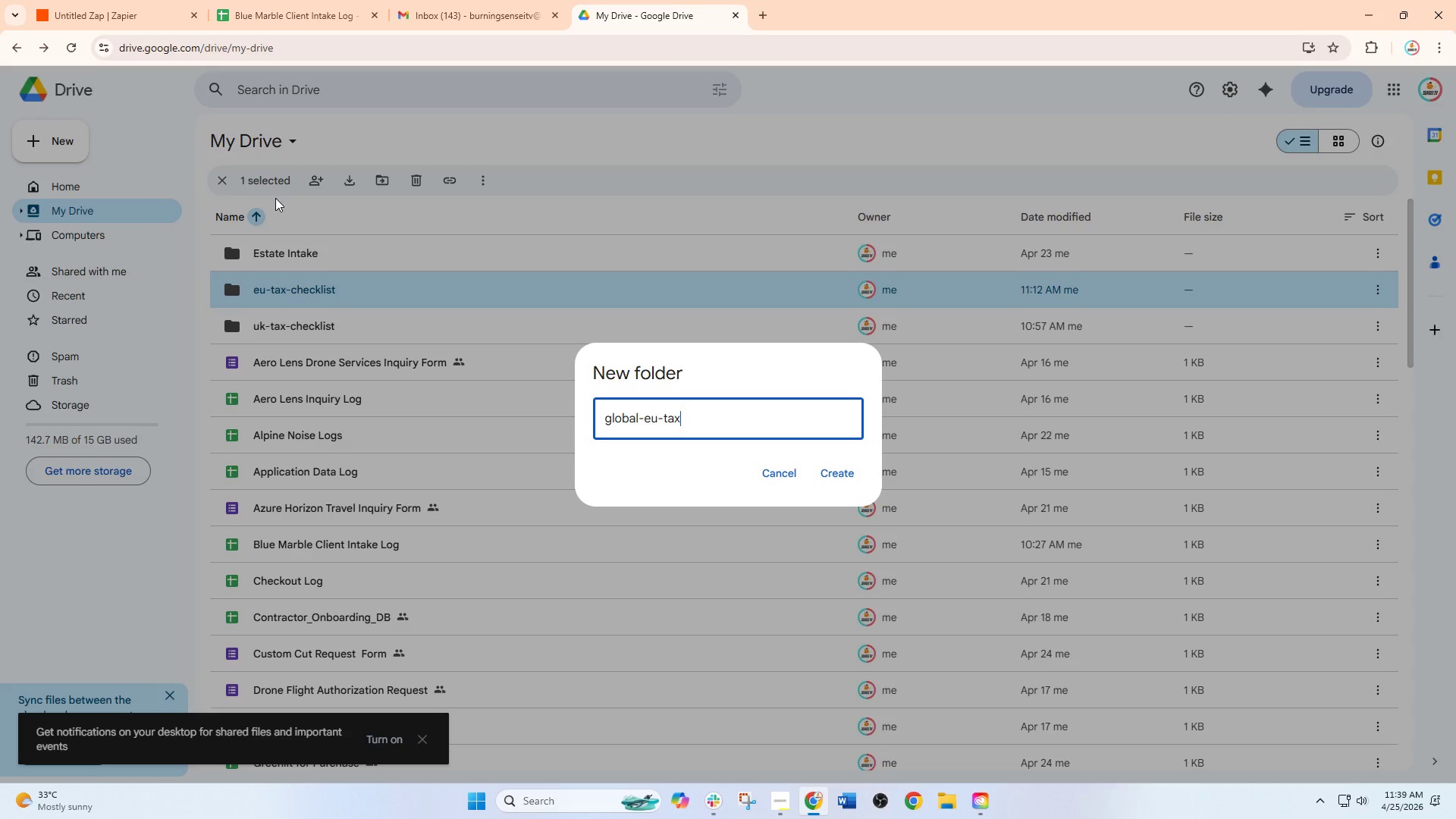 
key(Backspace)
key(Backspace)
key(Backspace)
key(Backspace)
key(Backspace)
key(Backspace)
type(tax-checklist)
 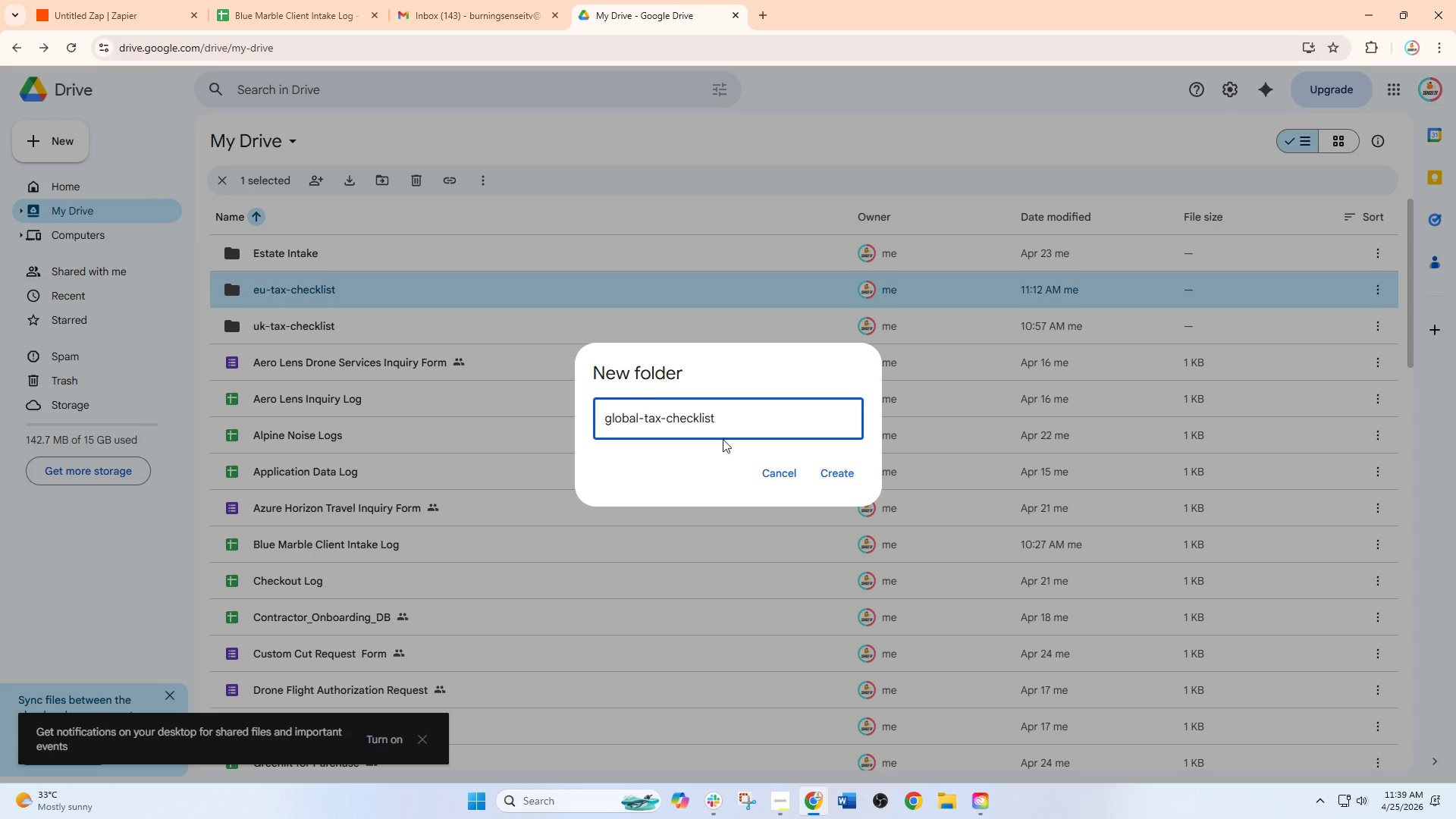 
left_click([836, 479])
 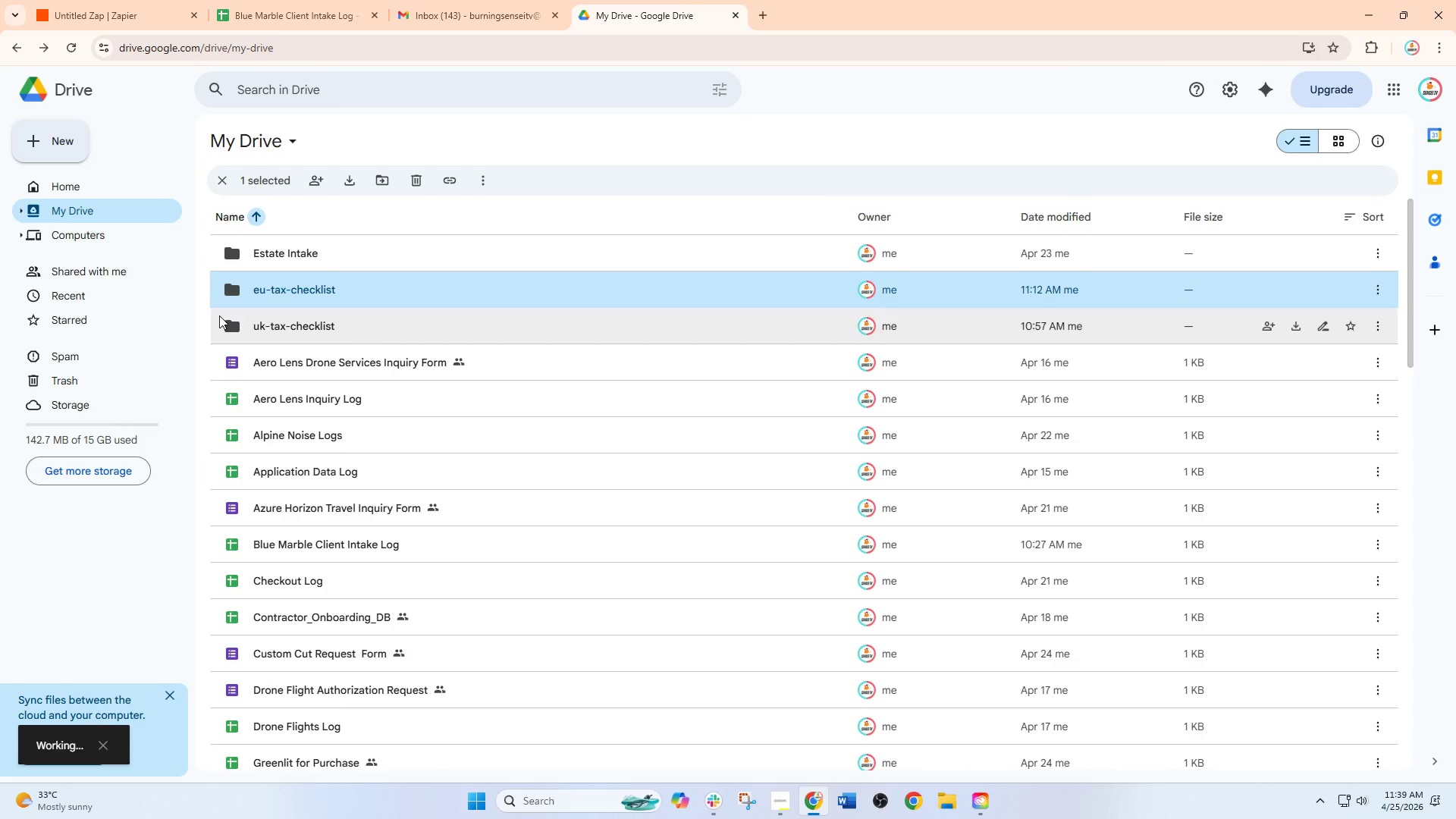 
left_click([94, 214])
 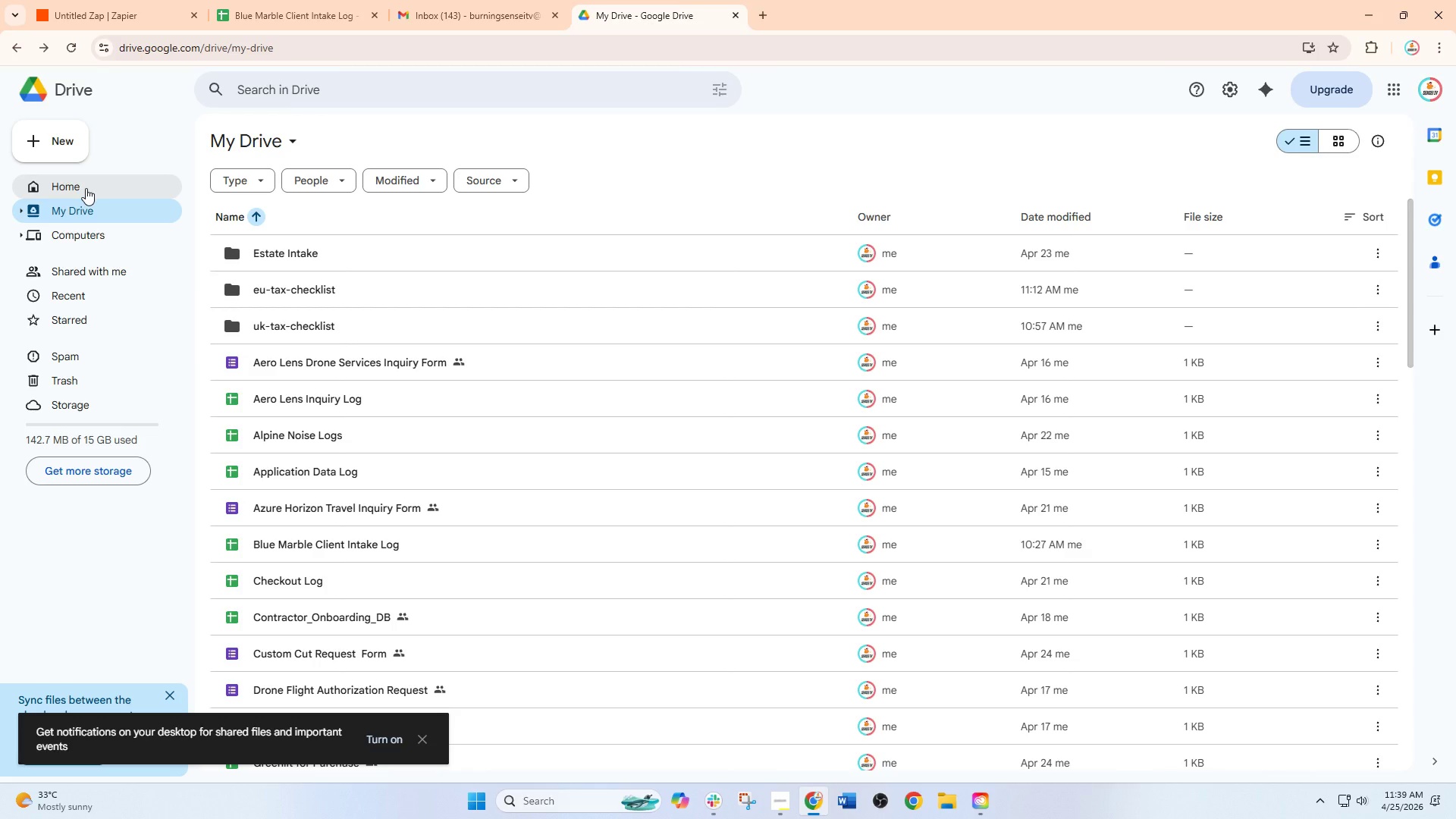 
left_click([68, 50])
 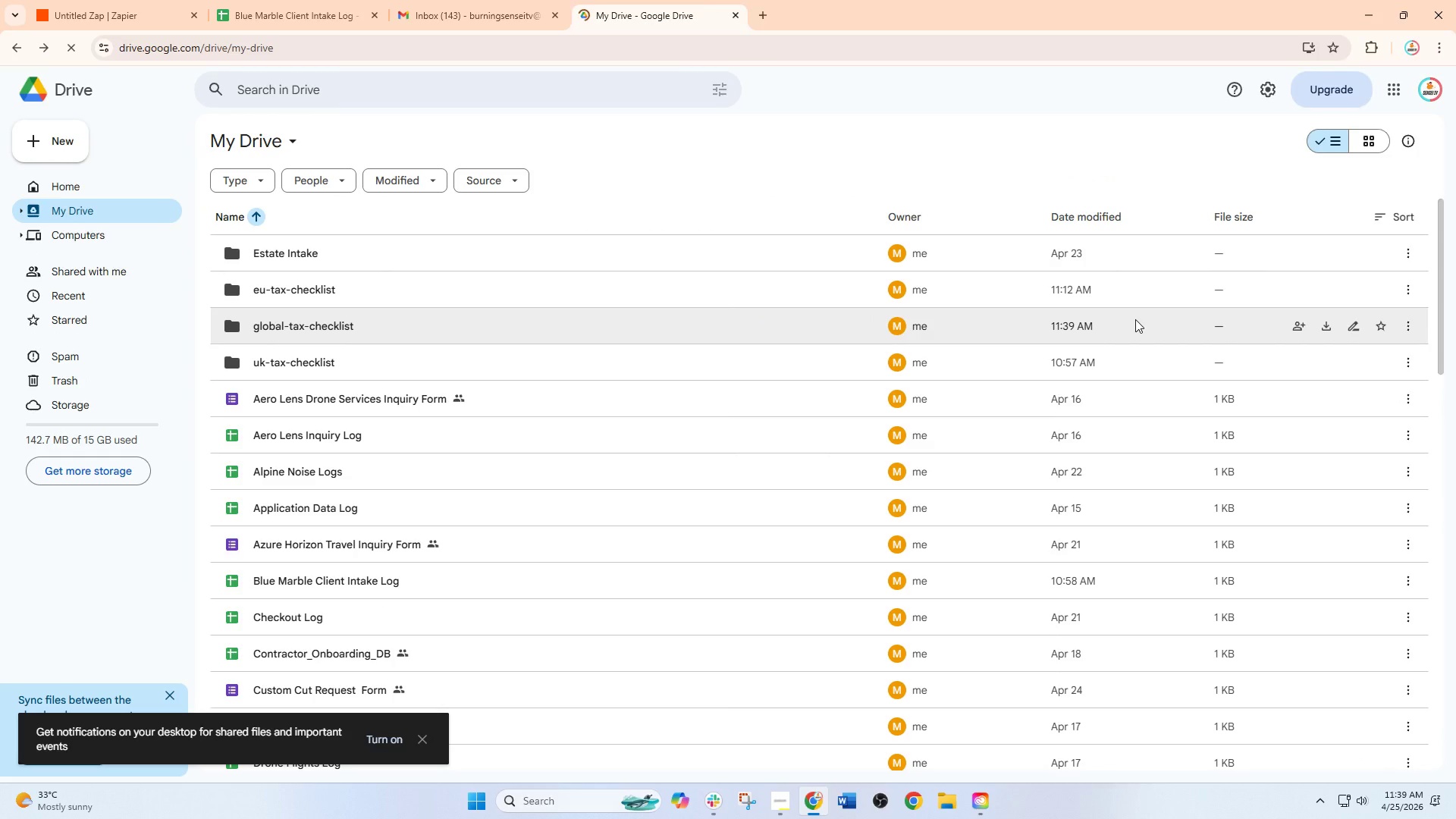 
left_click([1373, 328])
 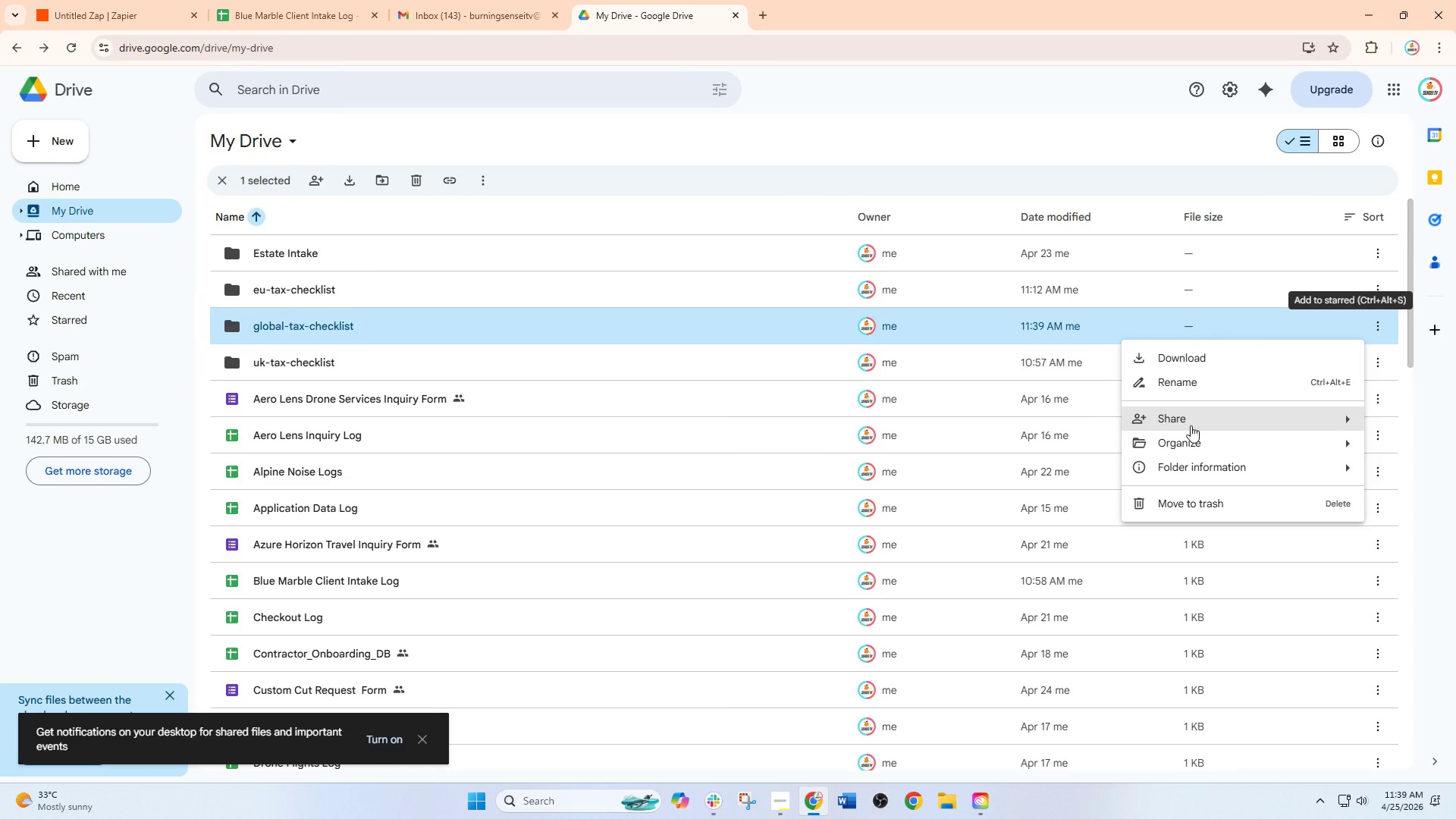 
left_click([1192, 421])
 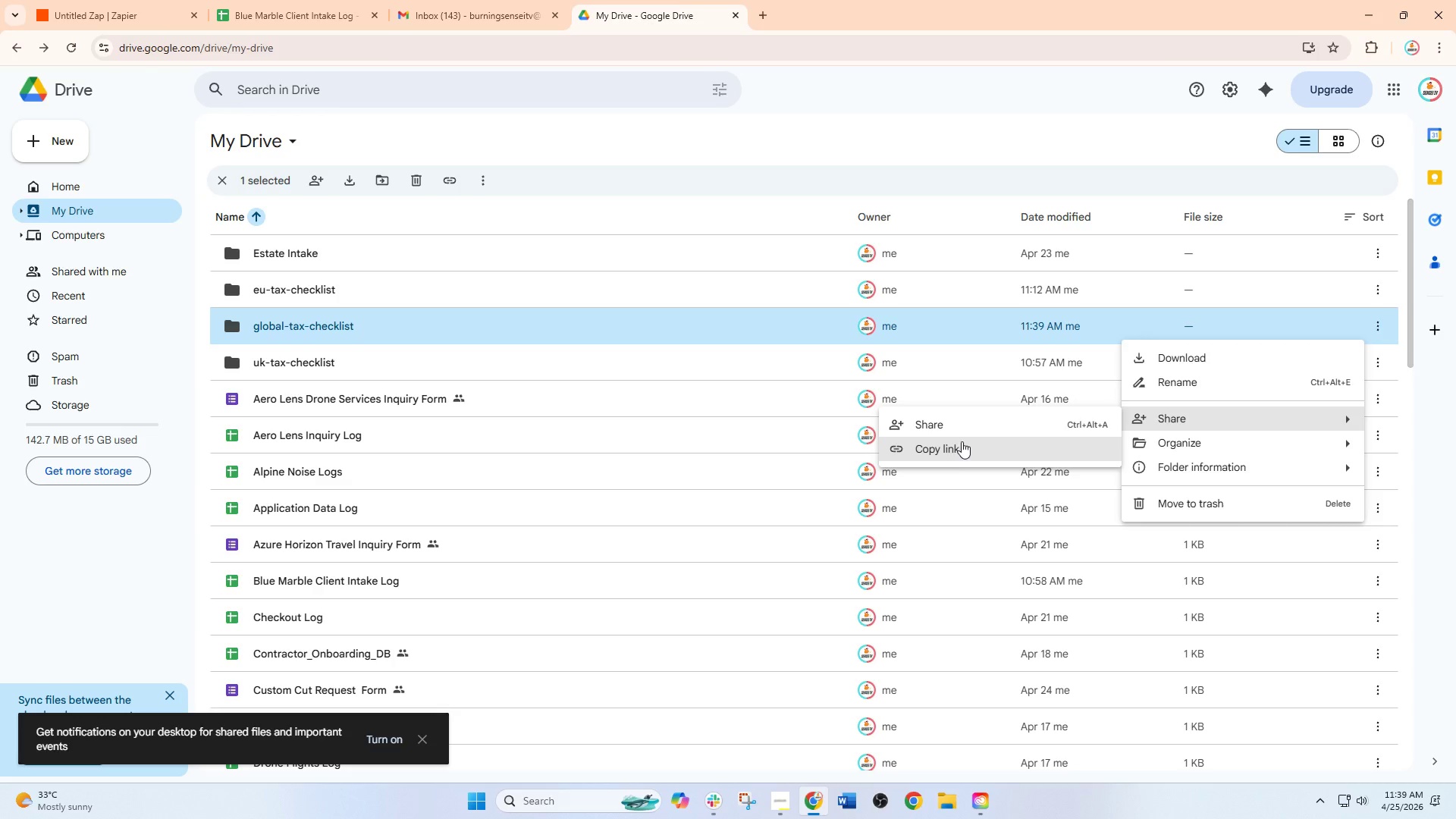 
left_click([952, 447])
 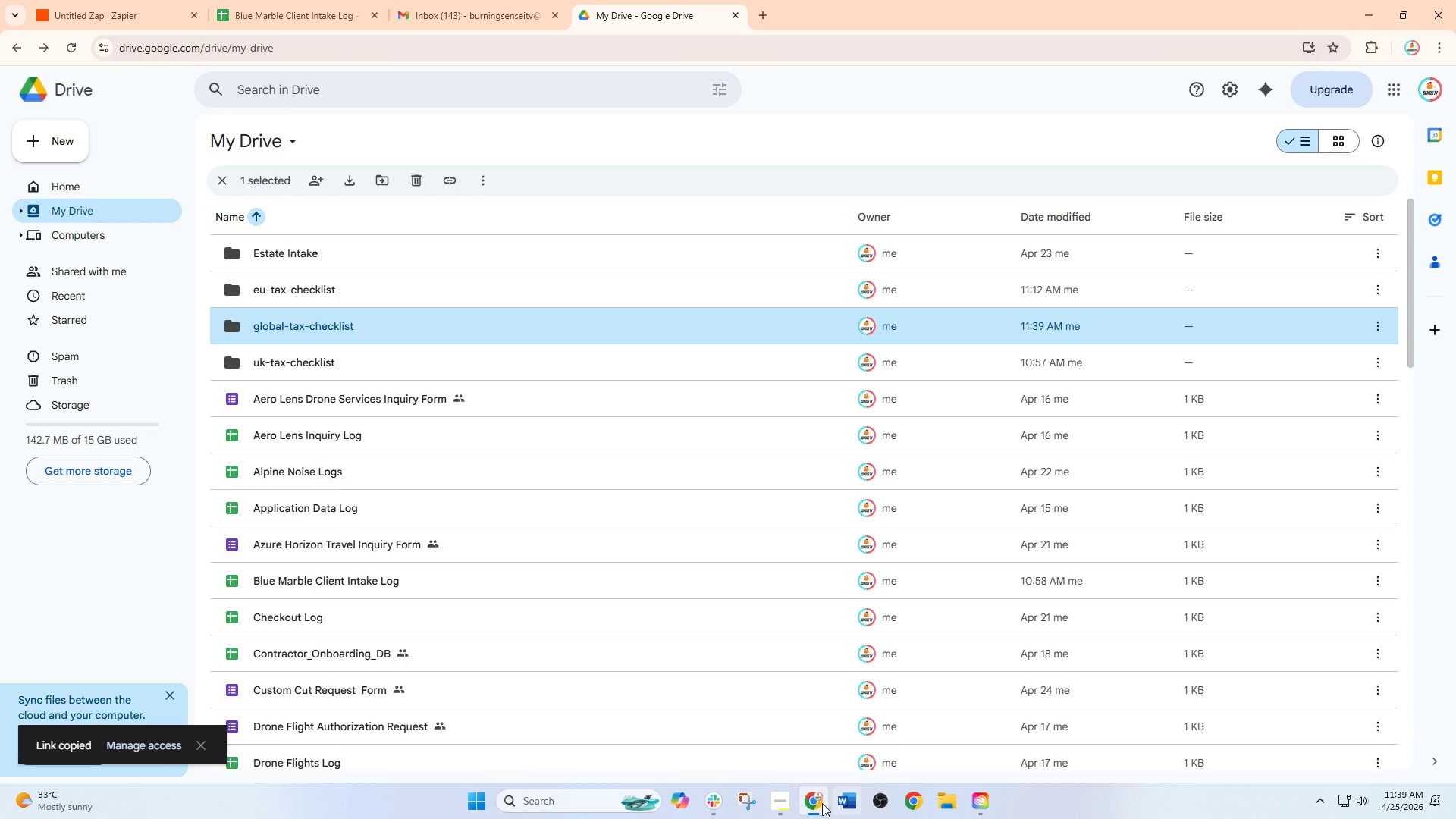 
left_click([806, 805])